 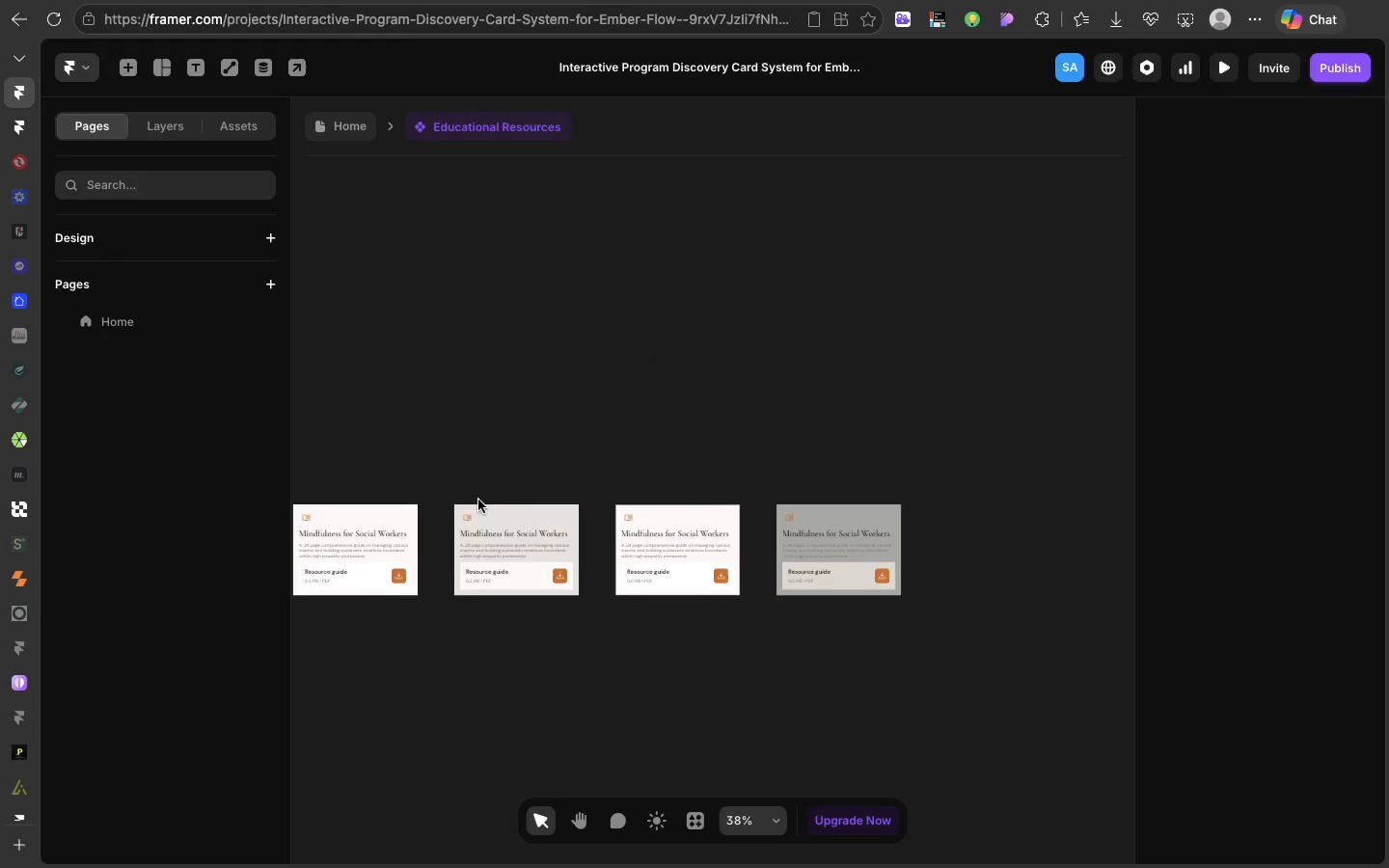 
left_click([380, 472])
 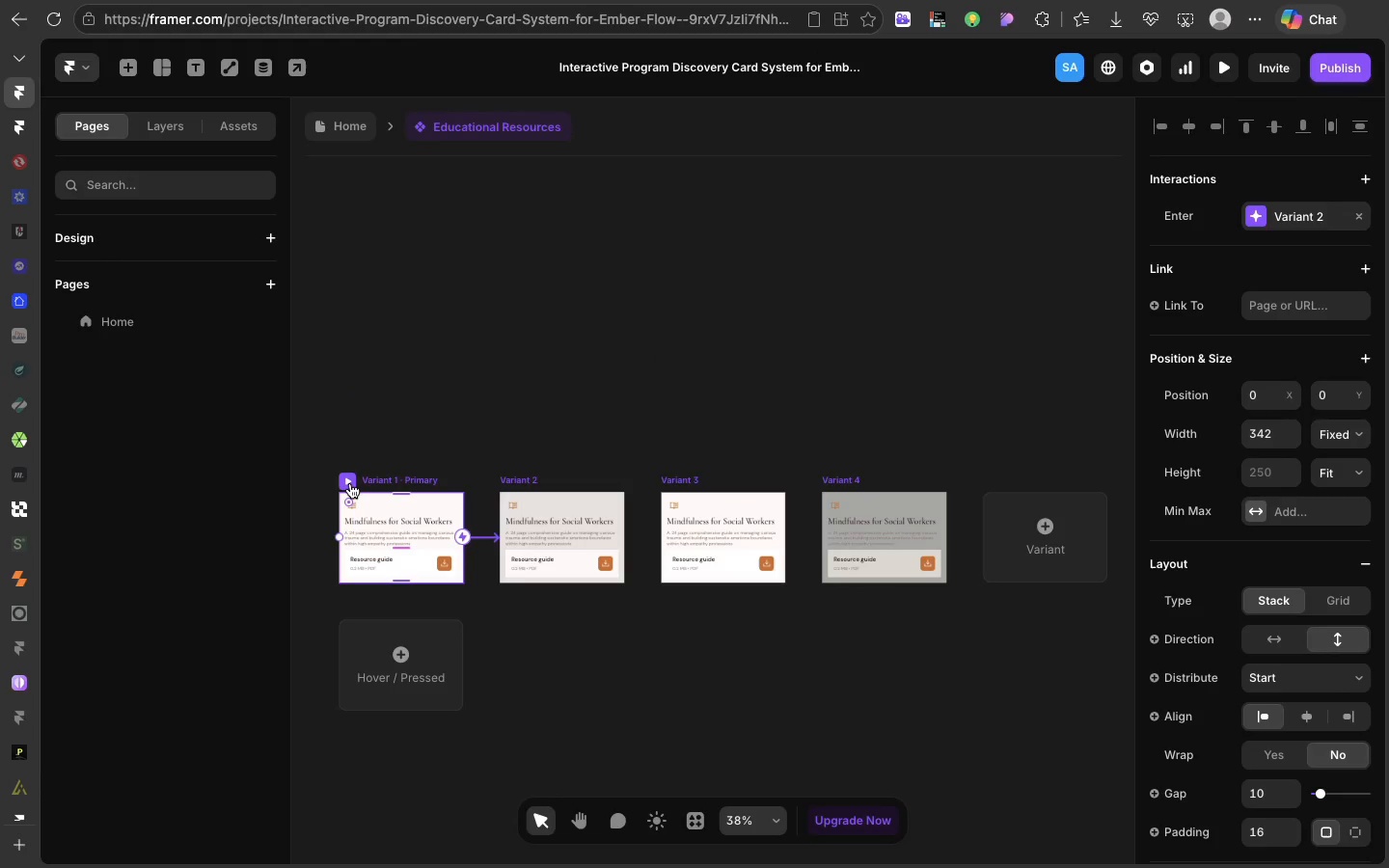 
left_click([350, 483])
 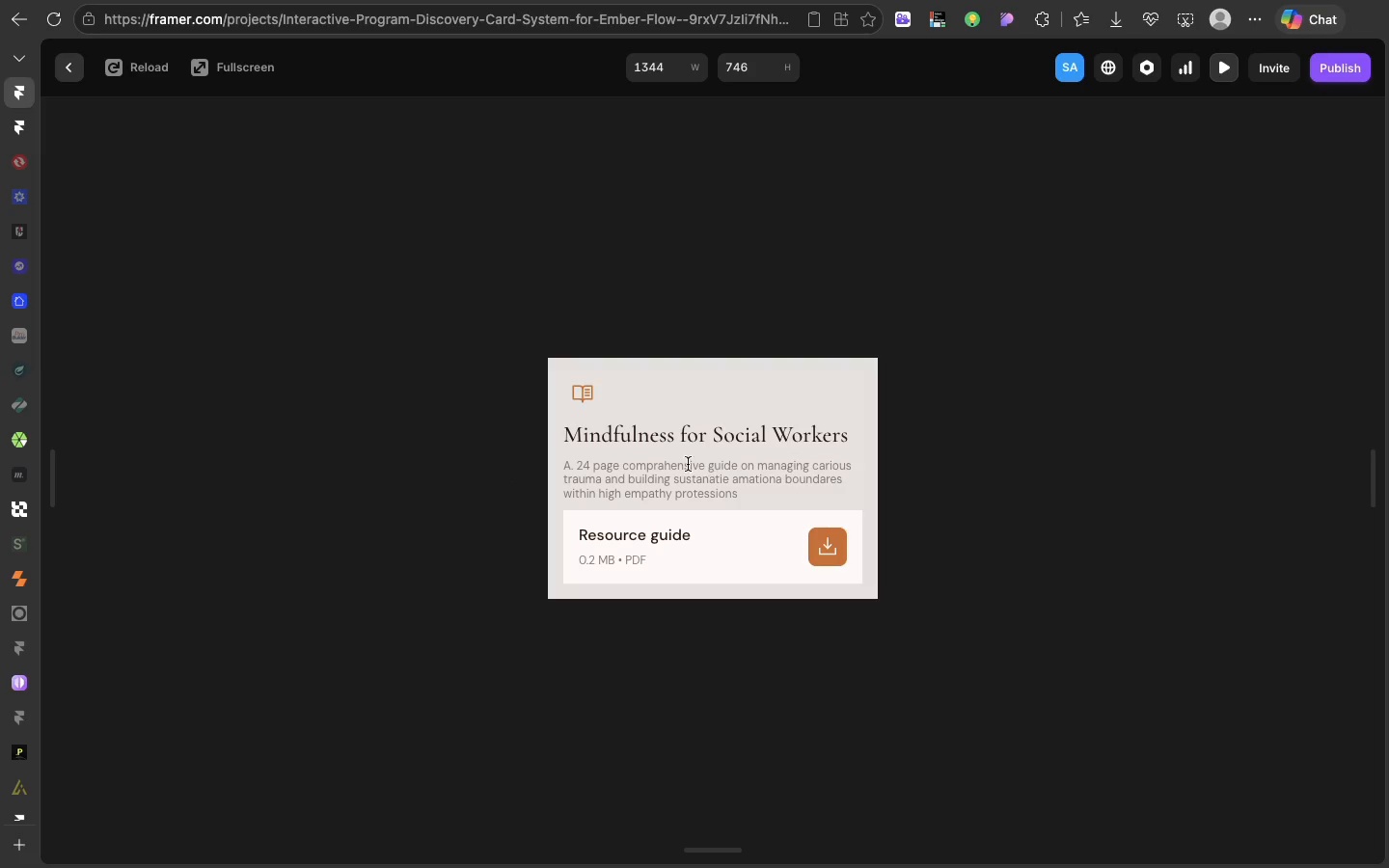 
wait(6.15)
 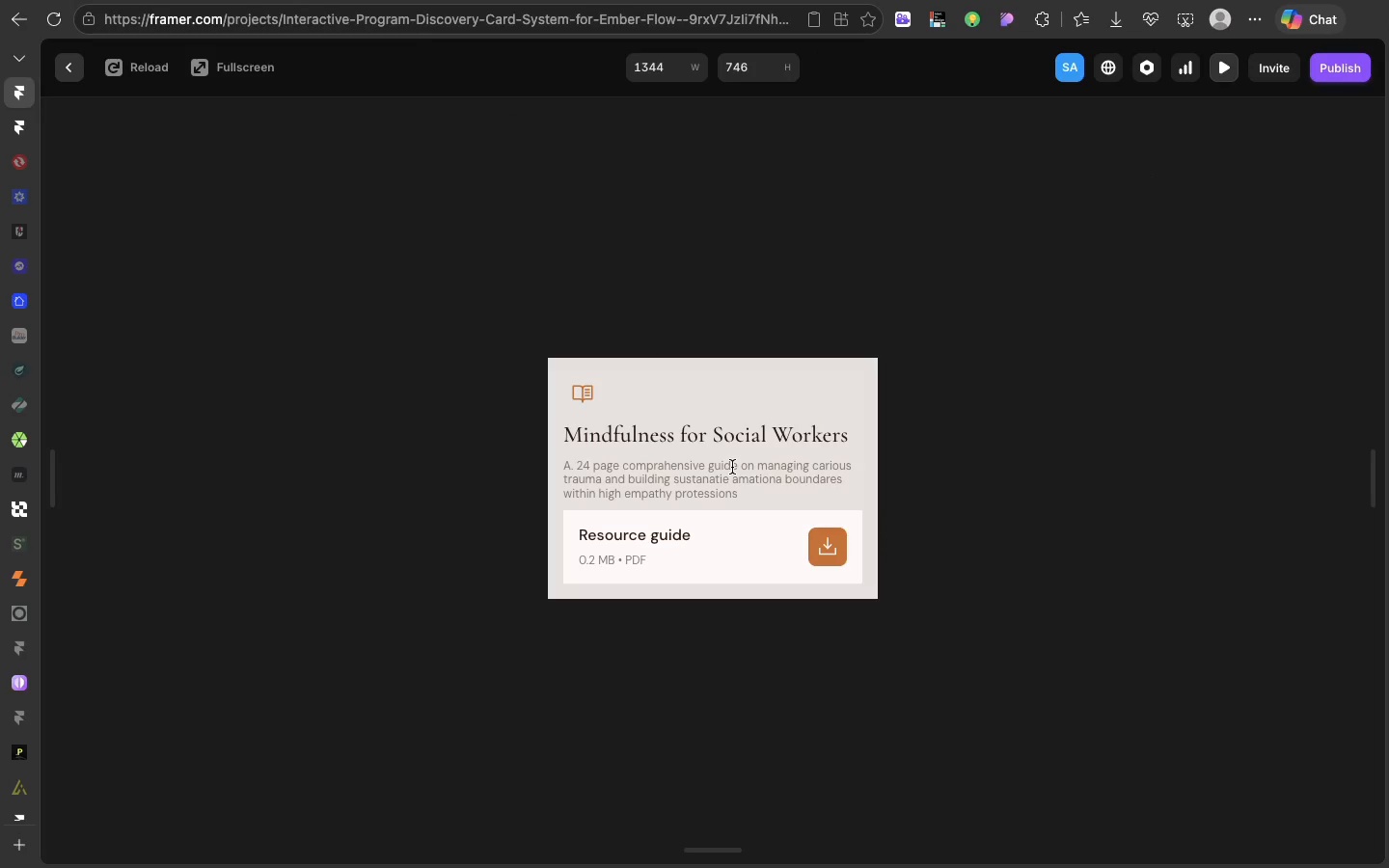 
left_click([852, 420])
 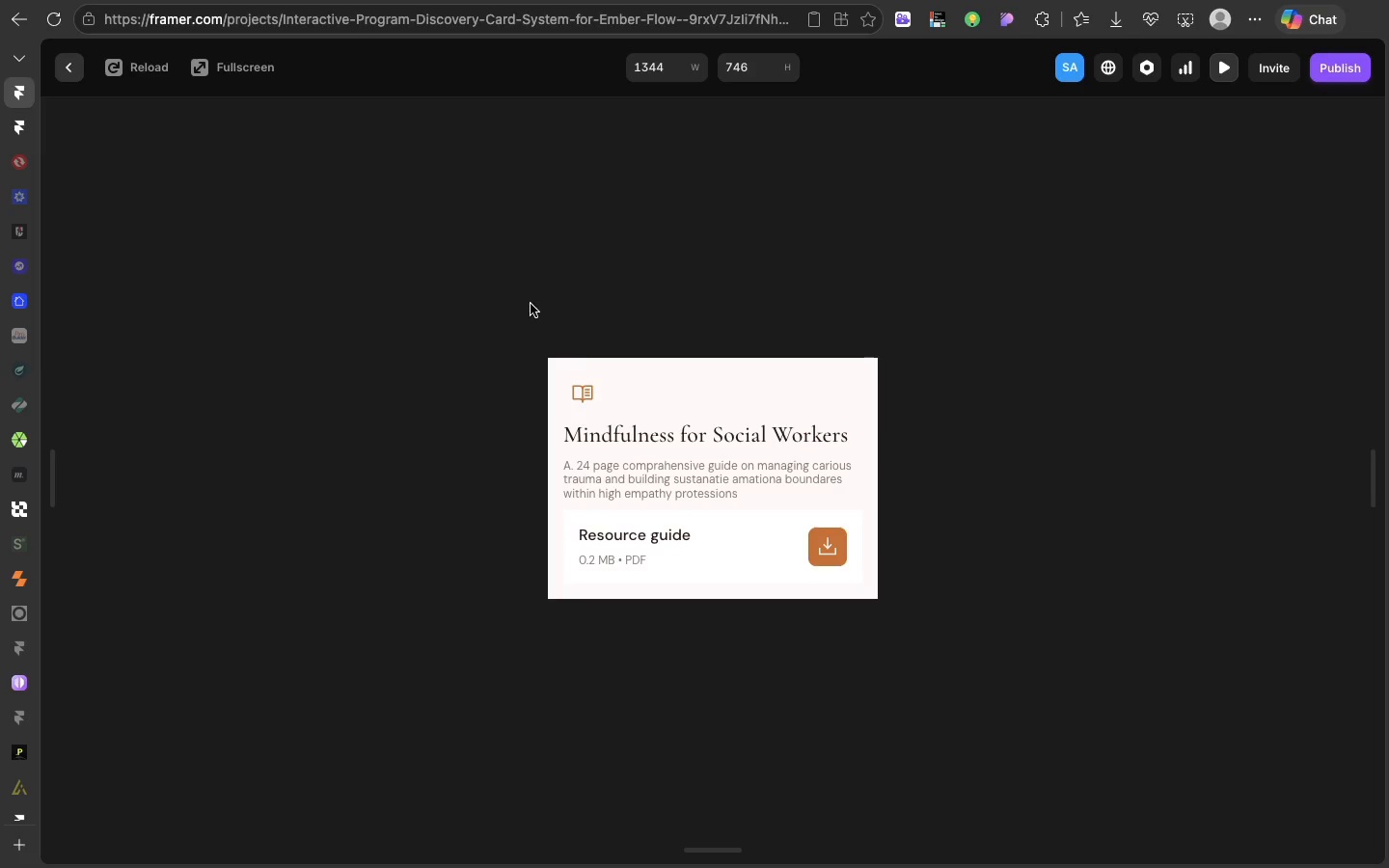 
wait(12.35)
 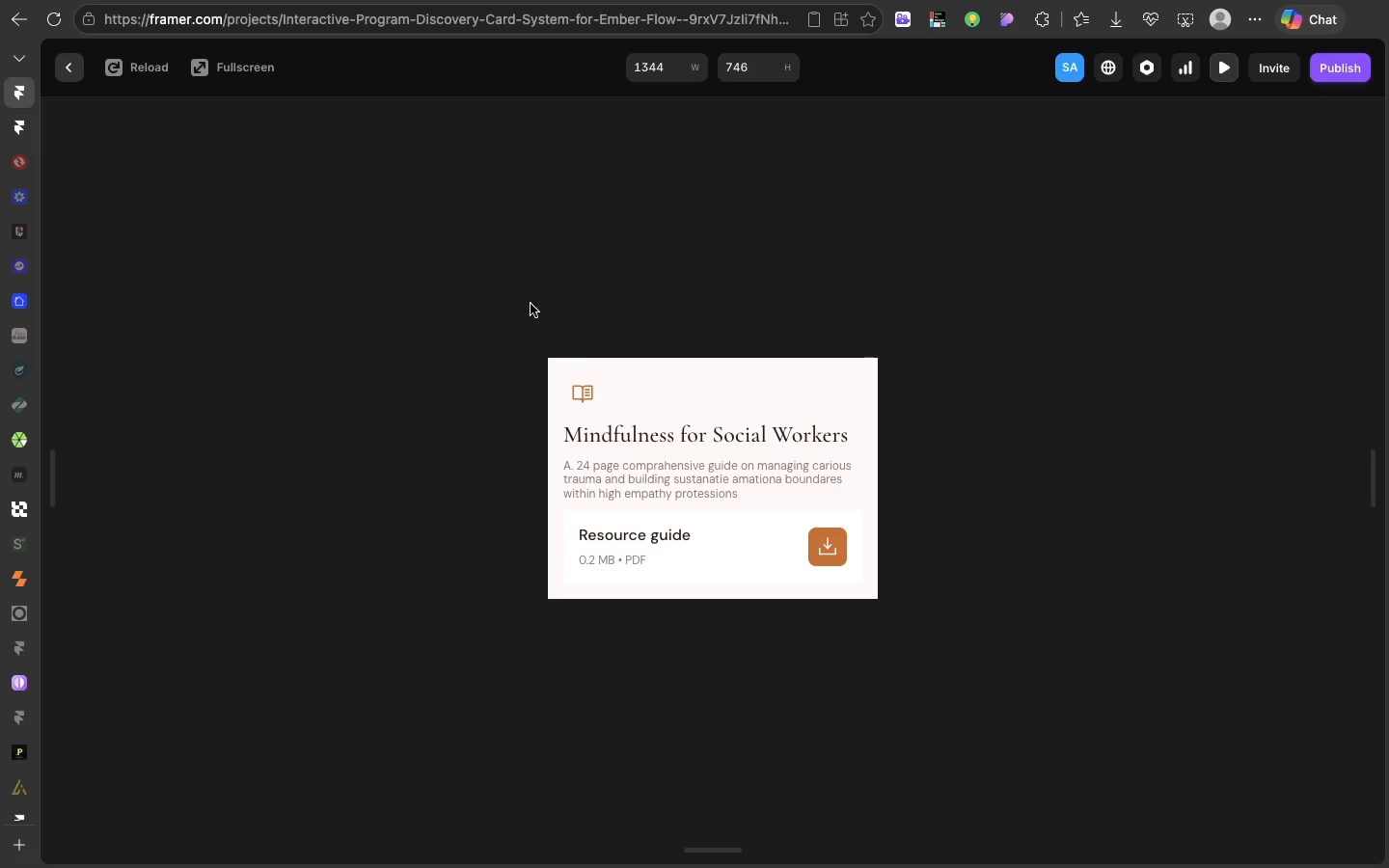 
left_click([68, 80])
 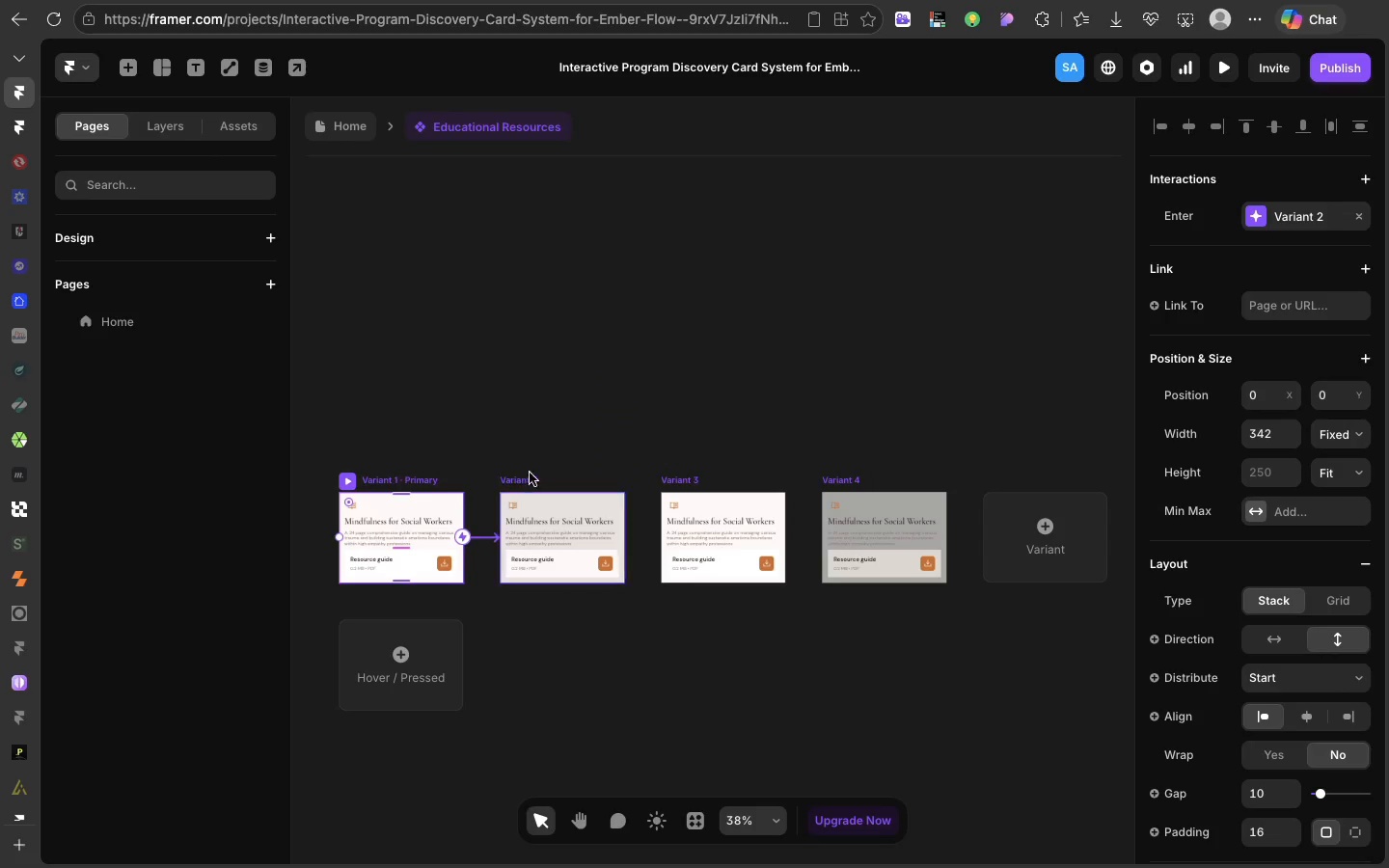 
left_click([419, 474])
 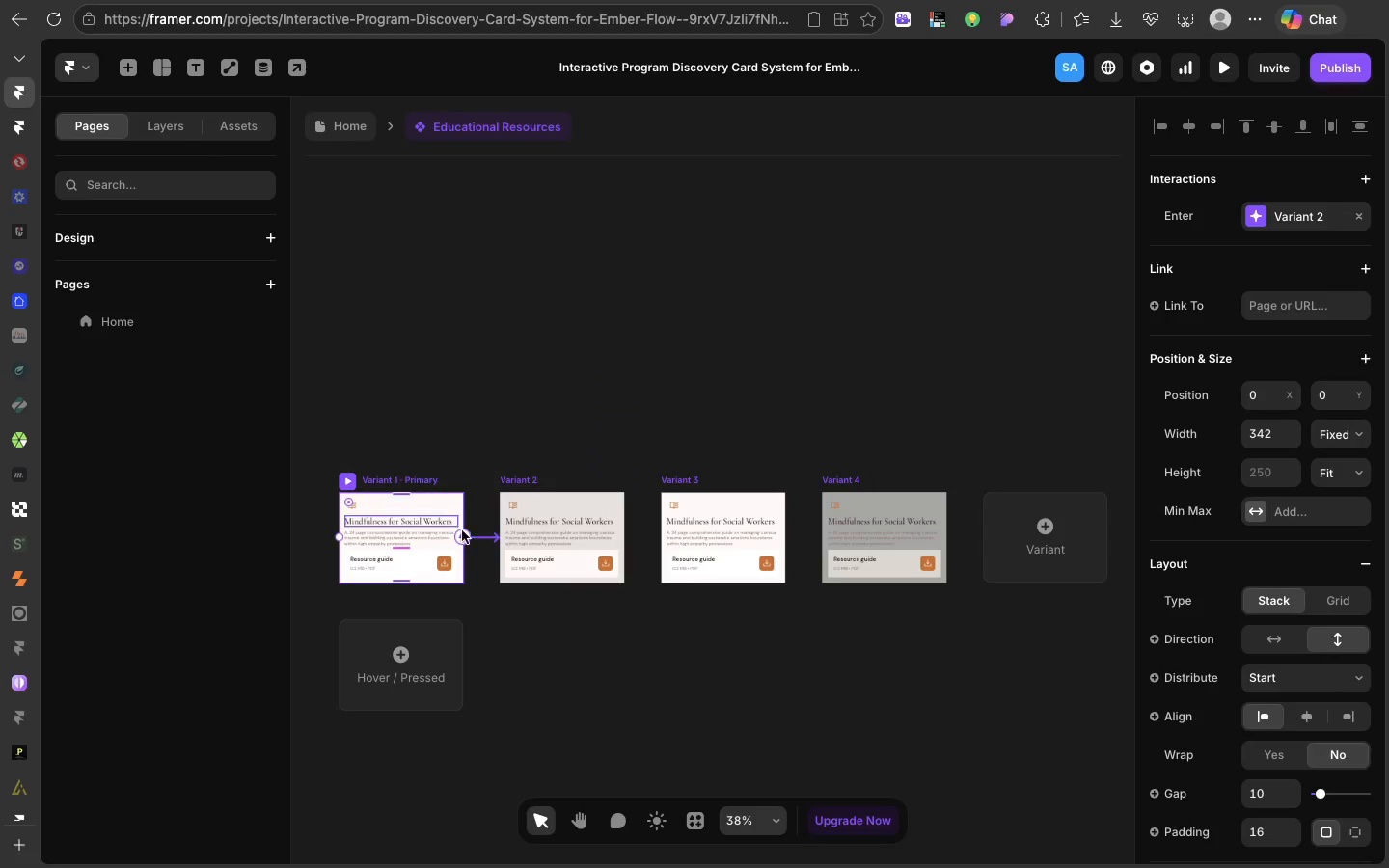 
left_click_drag(start_coordinate=[465, 538], to_coordinate=[772, 510])
 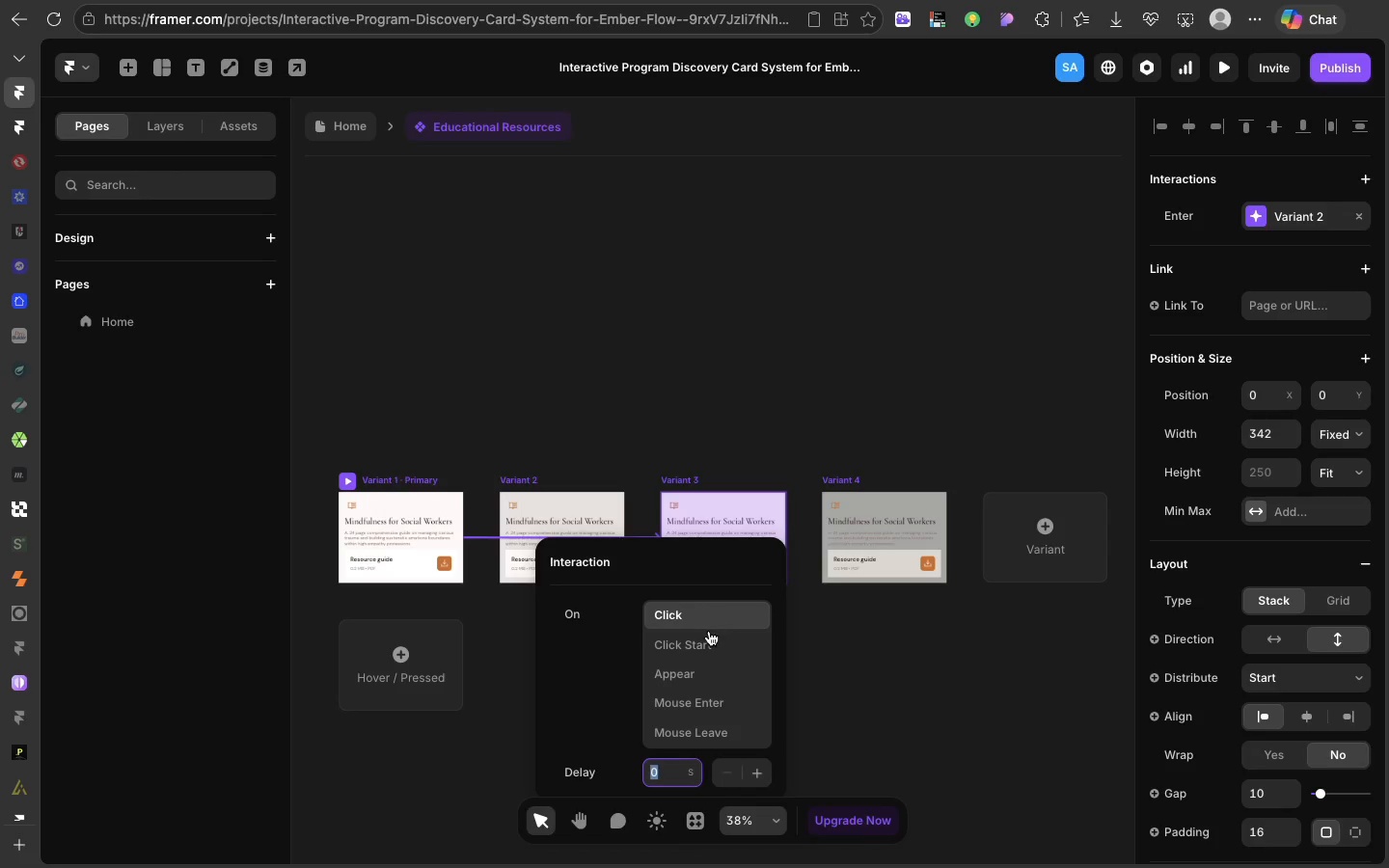 
left_click([696, 611])
 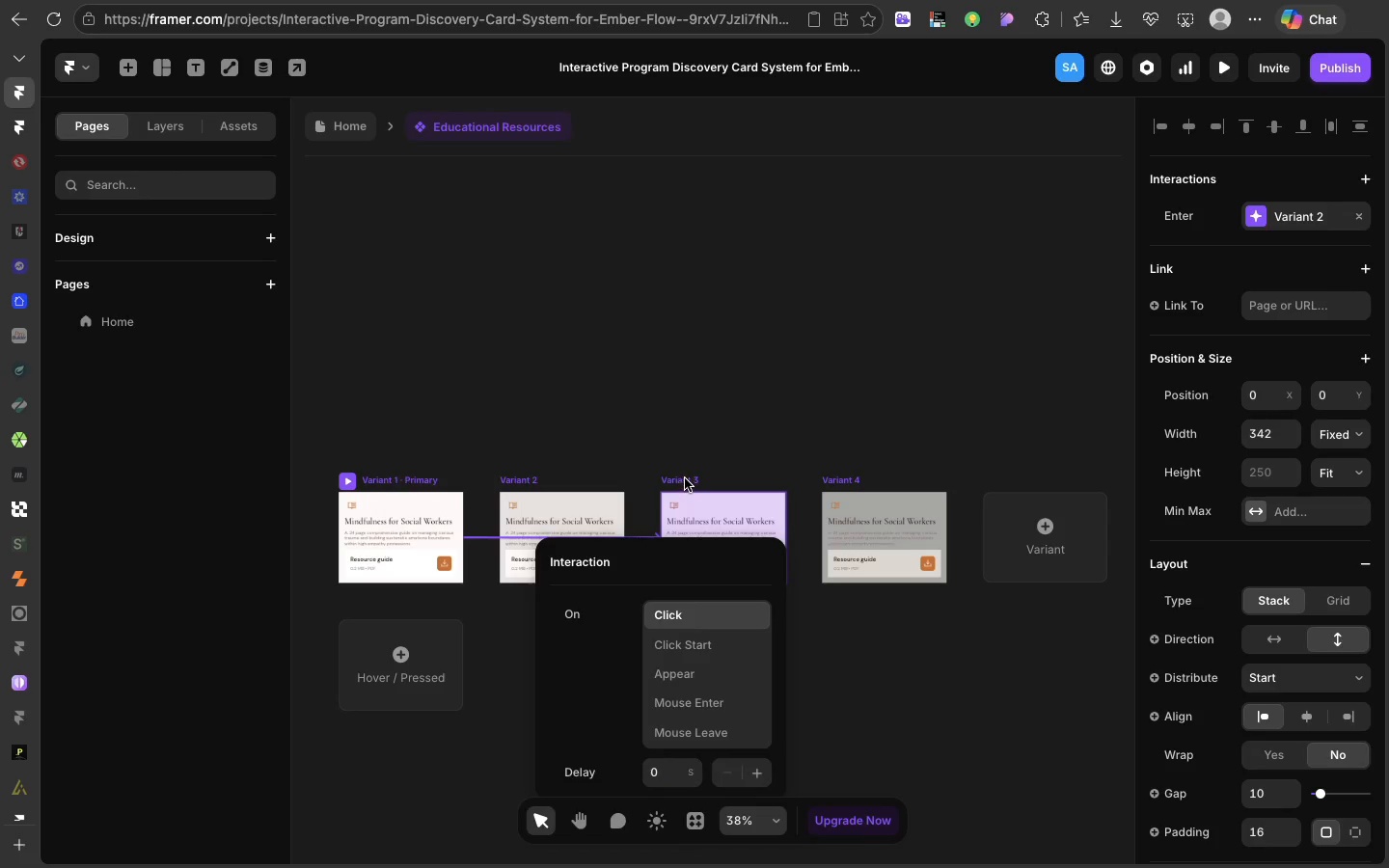 
double_click([685, 478])
 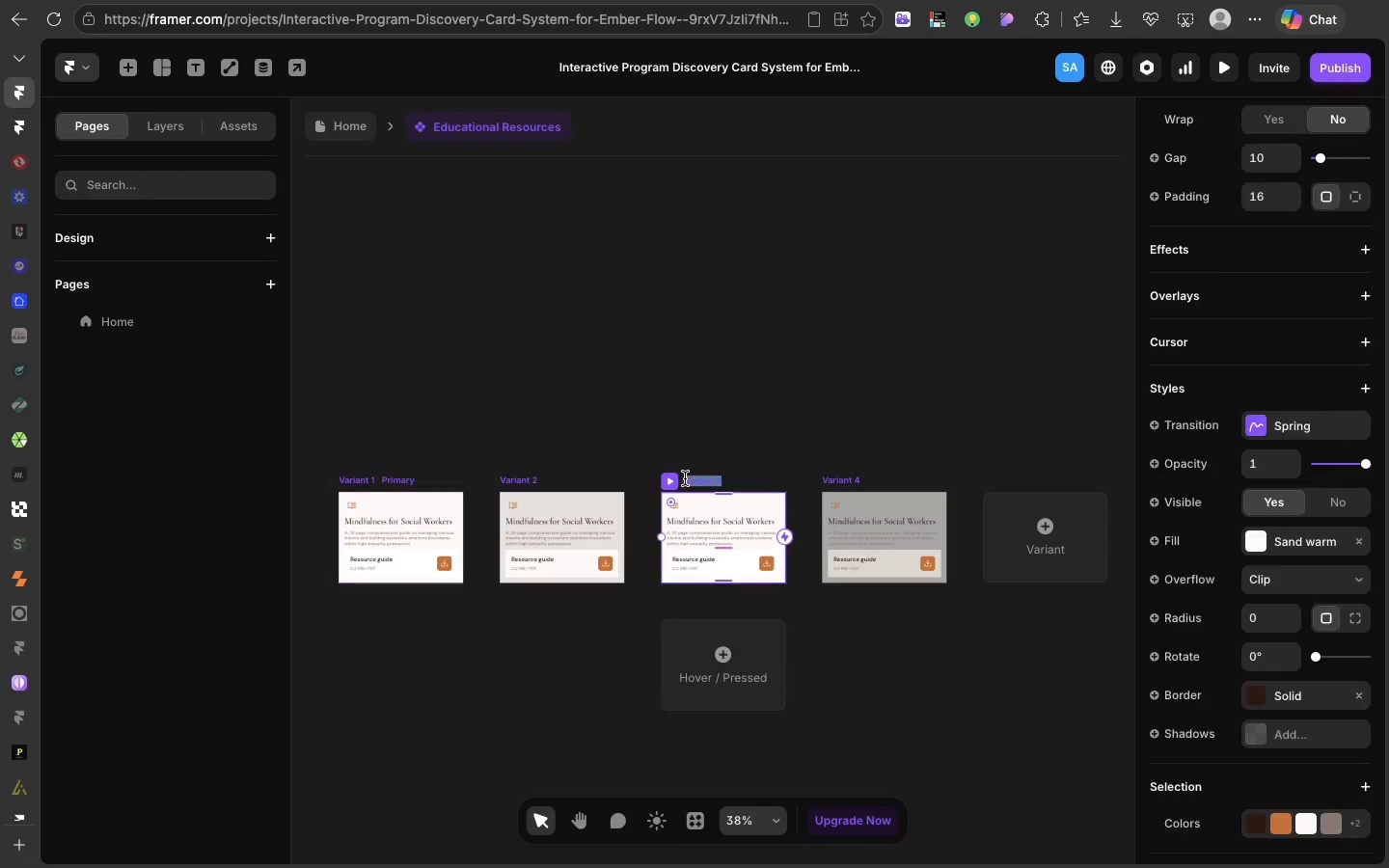 
triple_click([685, 478])
 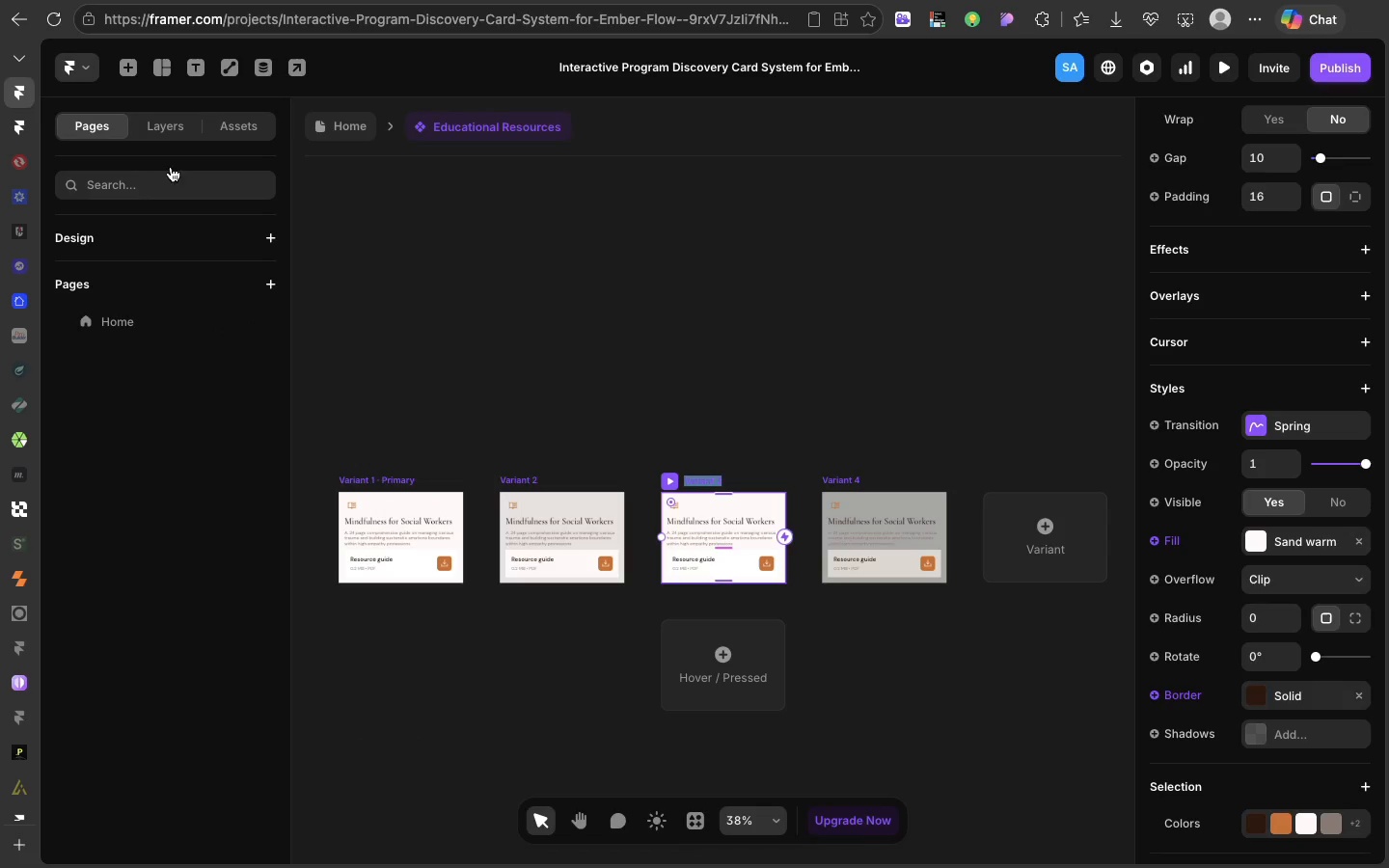 
left_click([164, 133])
 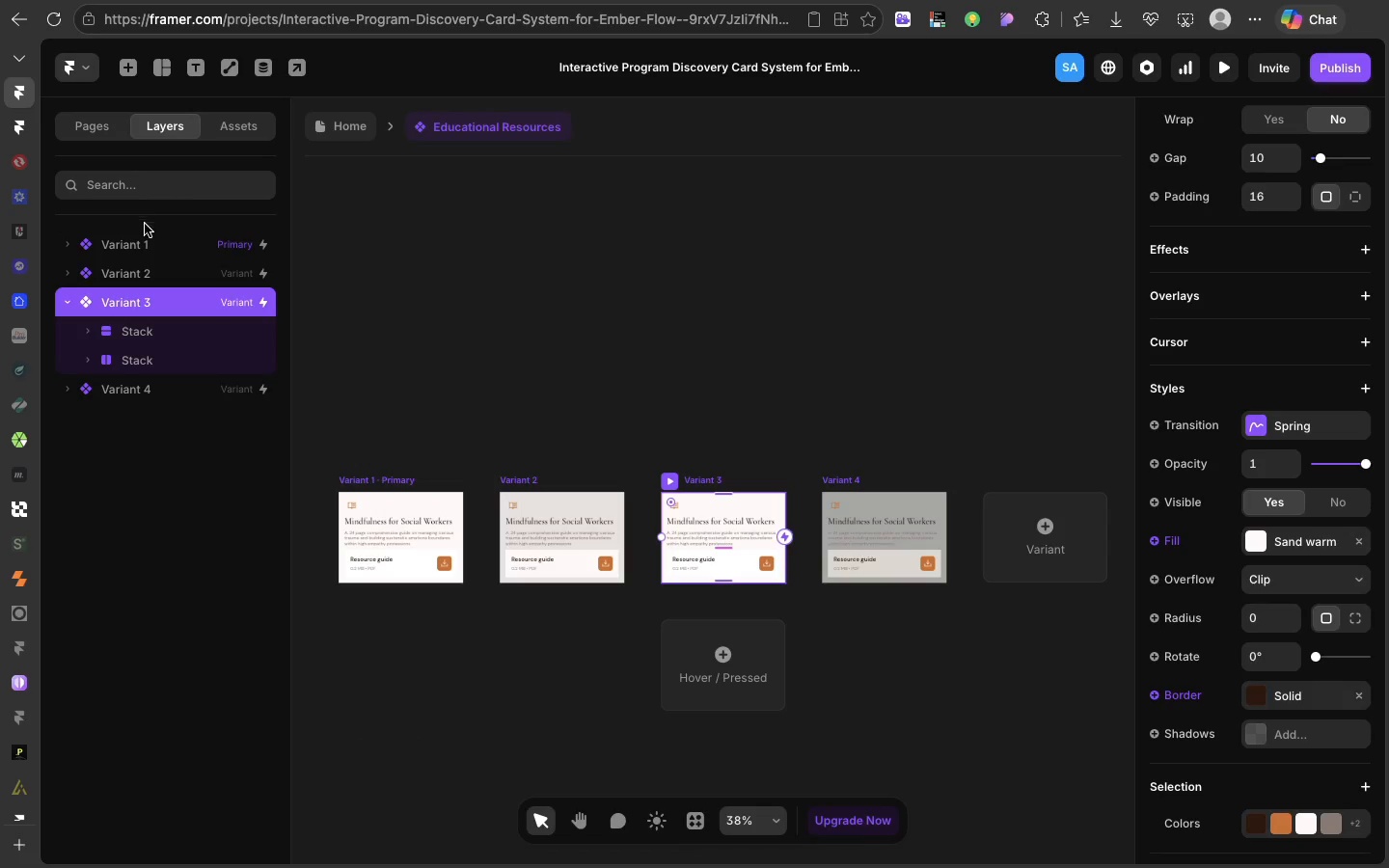 
double_click([143, 238])
 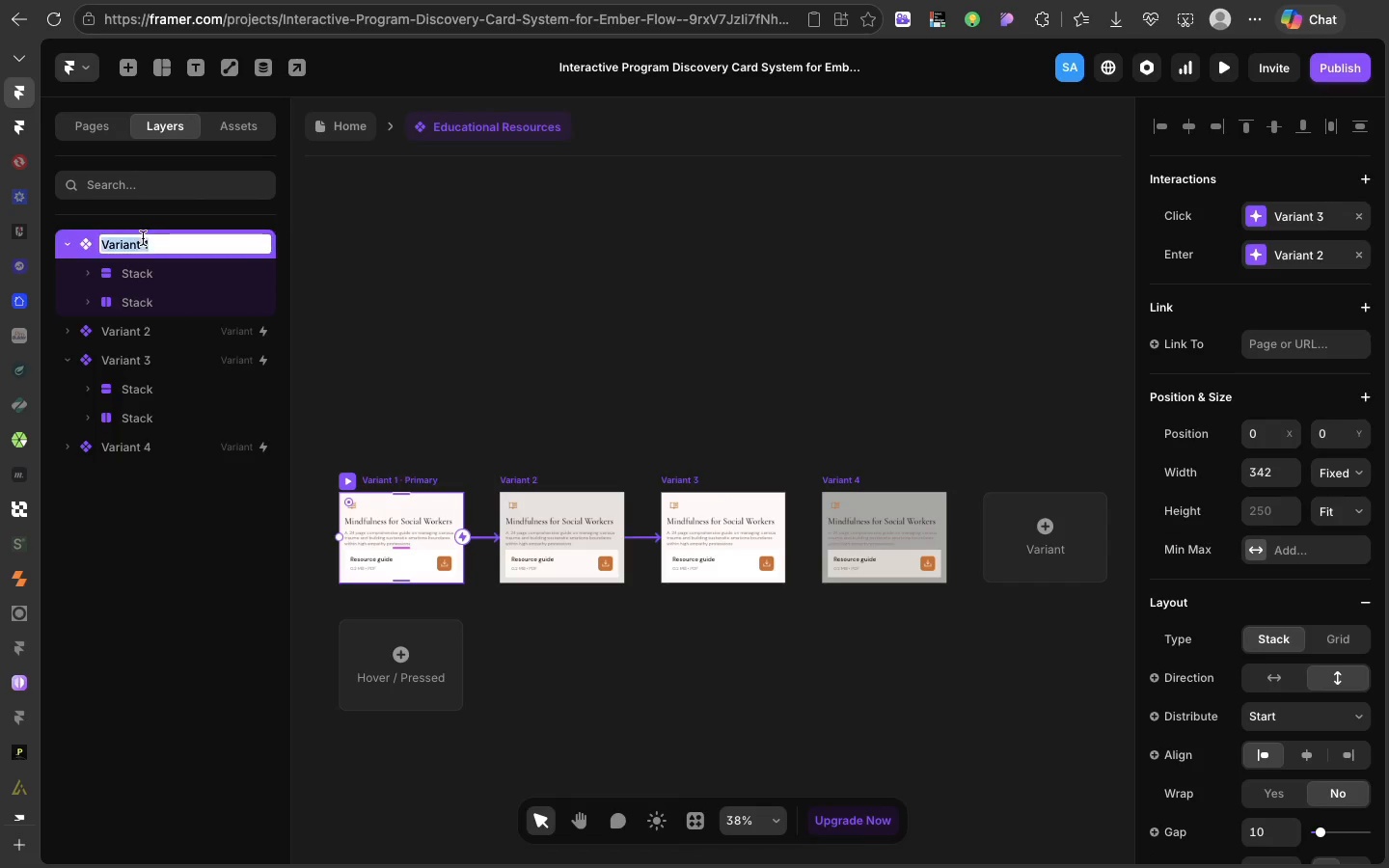 
triple_click([143, 238])
 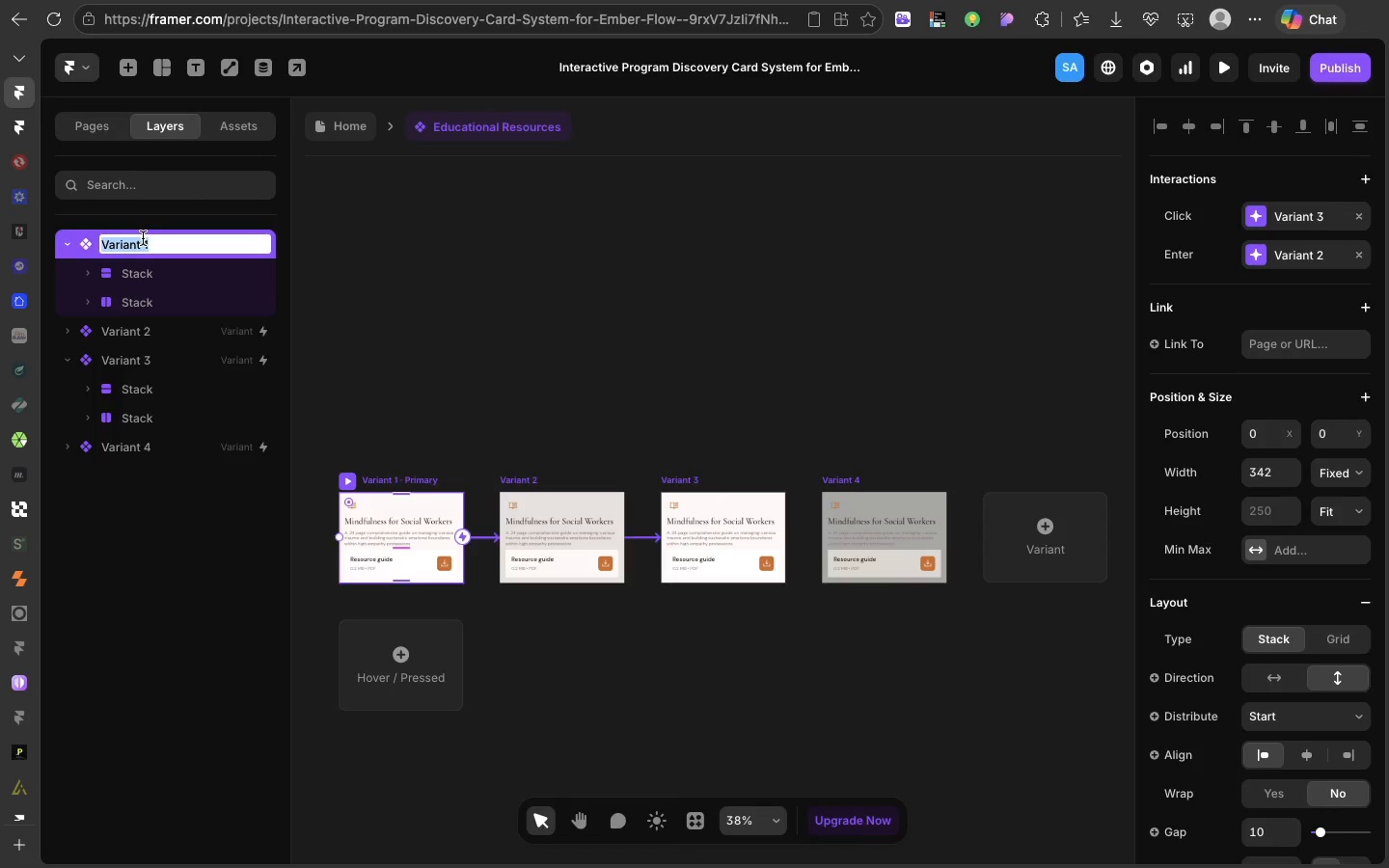 
type(default)